 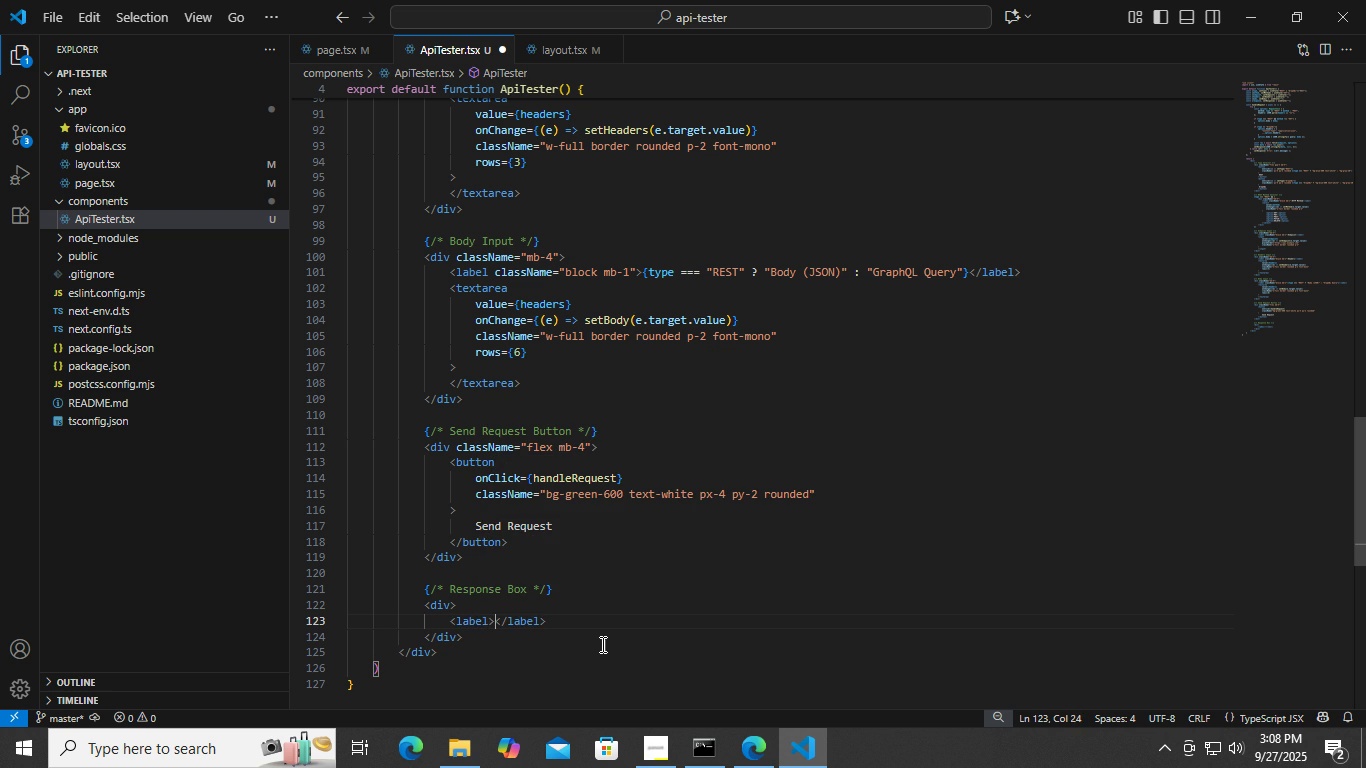 
key(ArrowLeft)
 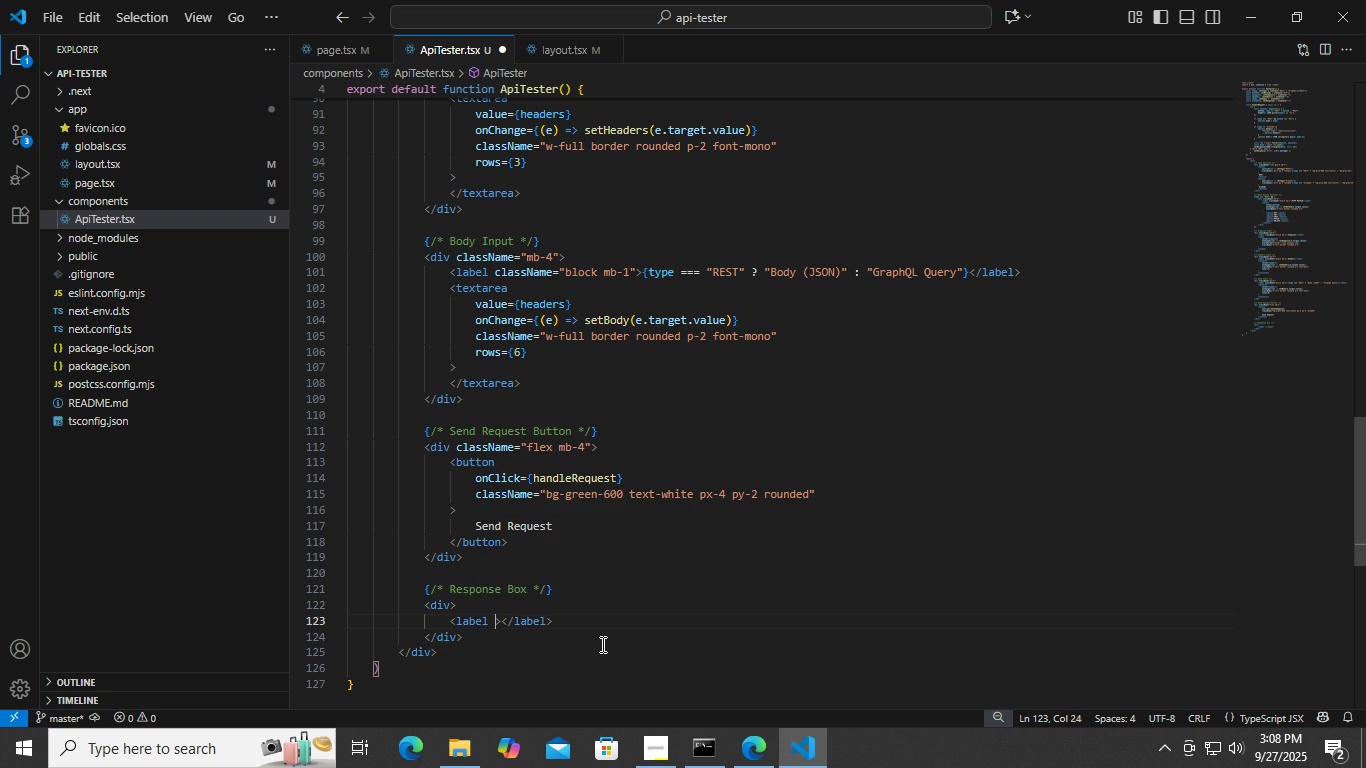 
type( class)
 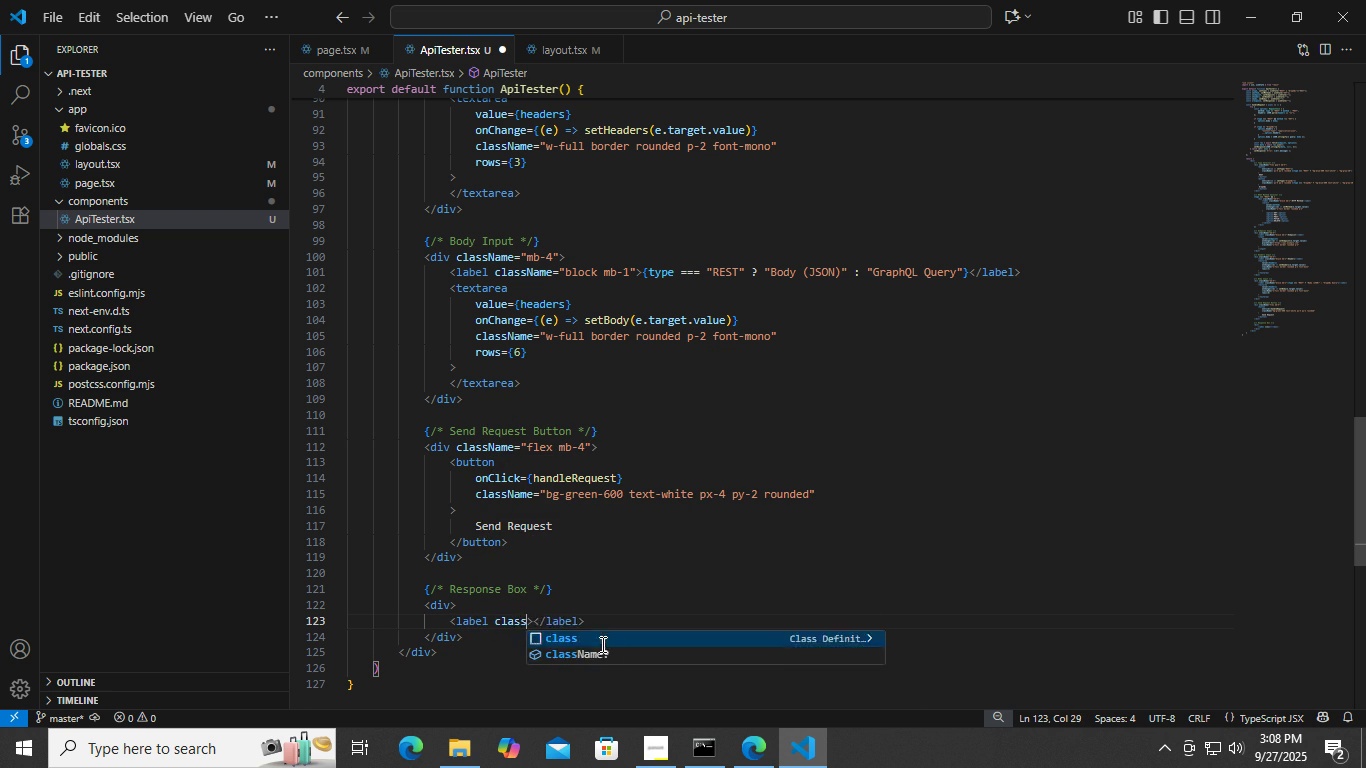 
key(Enter)
 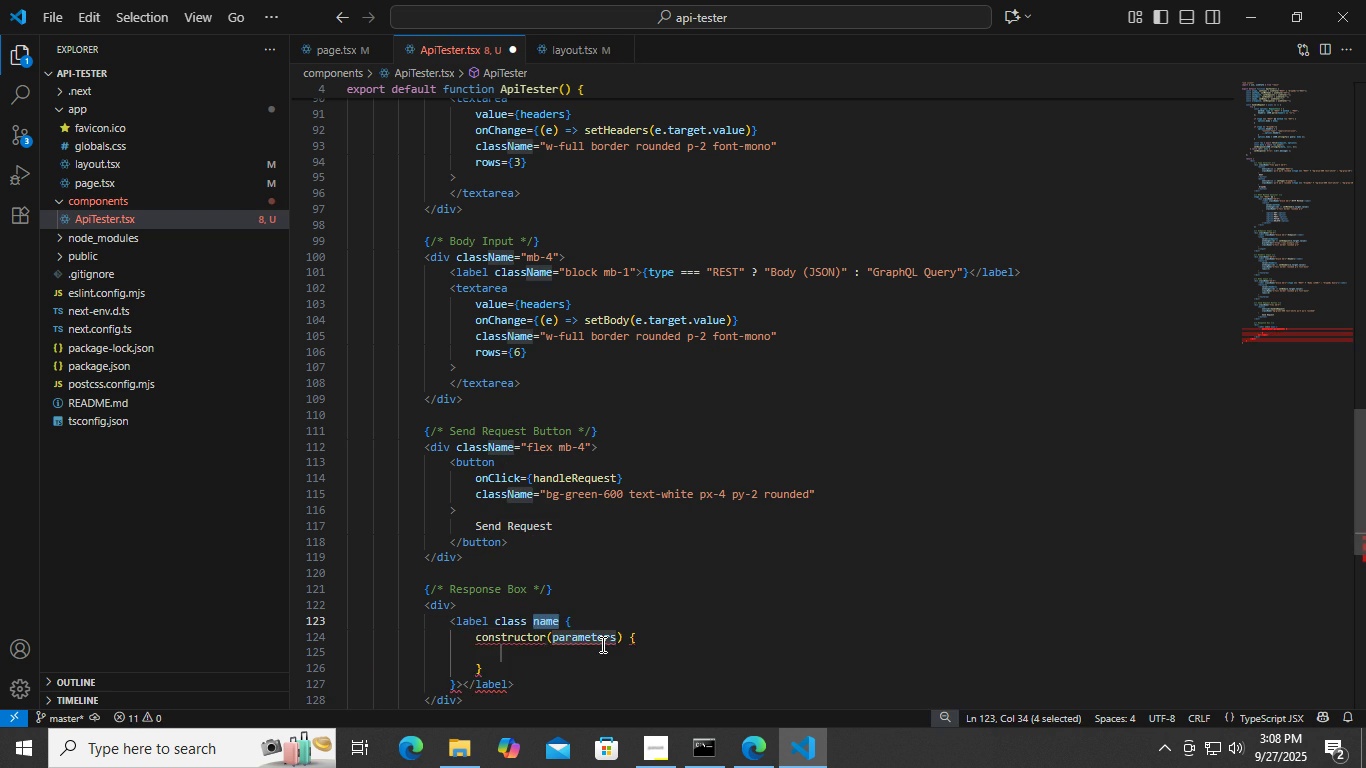 
key(Control+ControlLeft)
 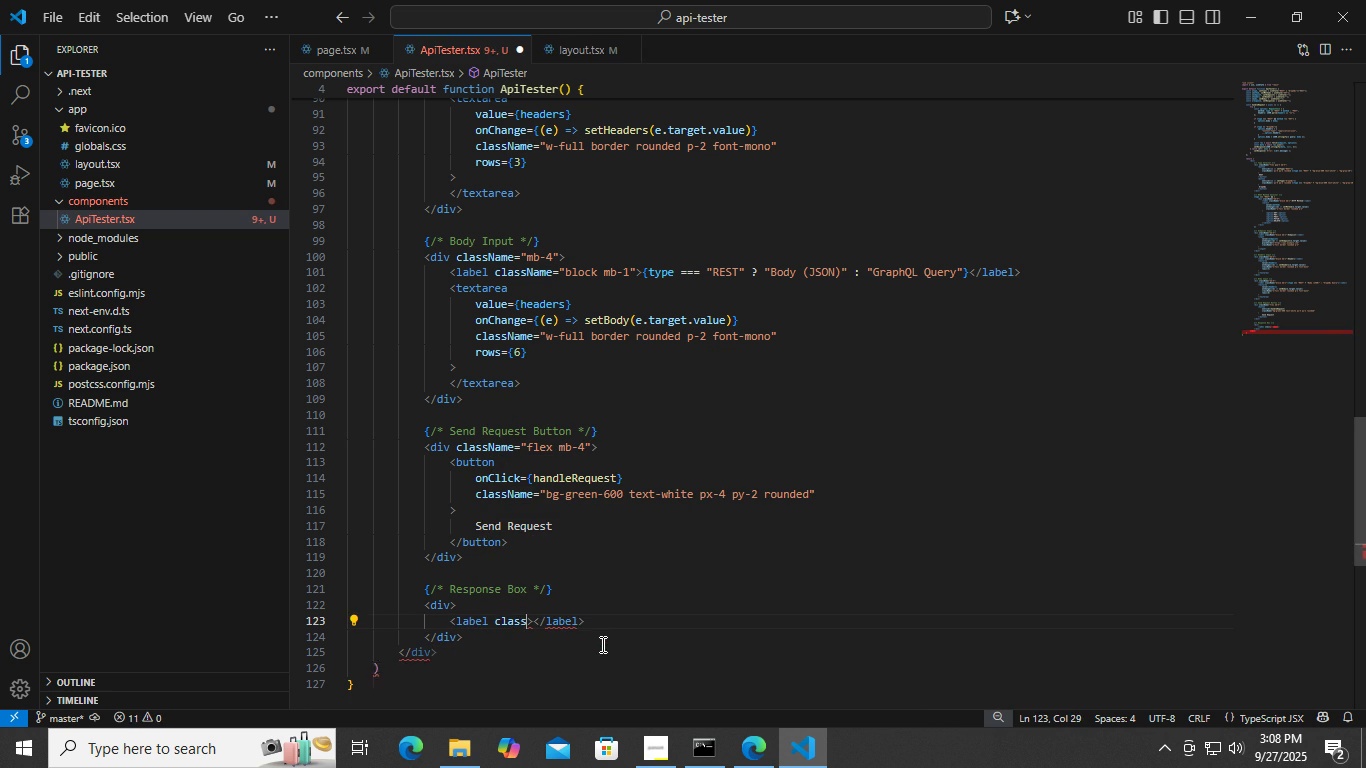 
key(Control+Z)
 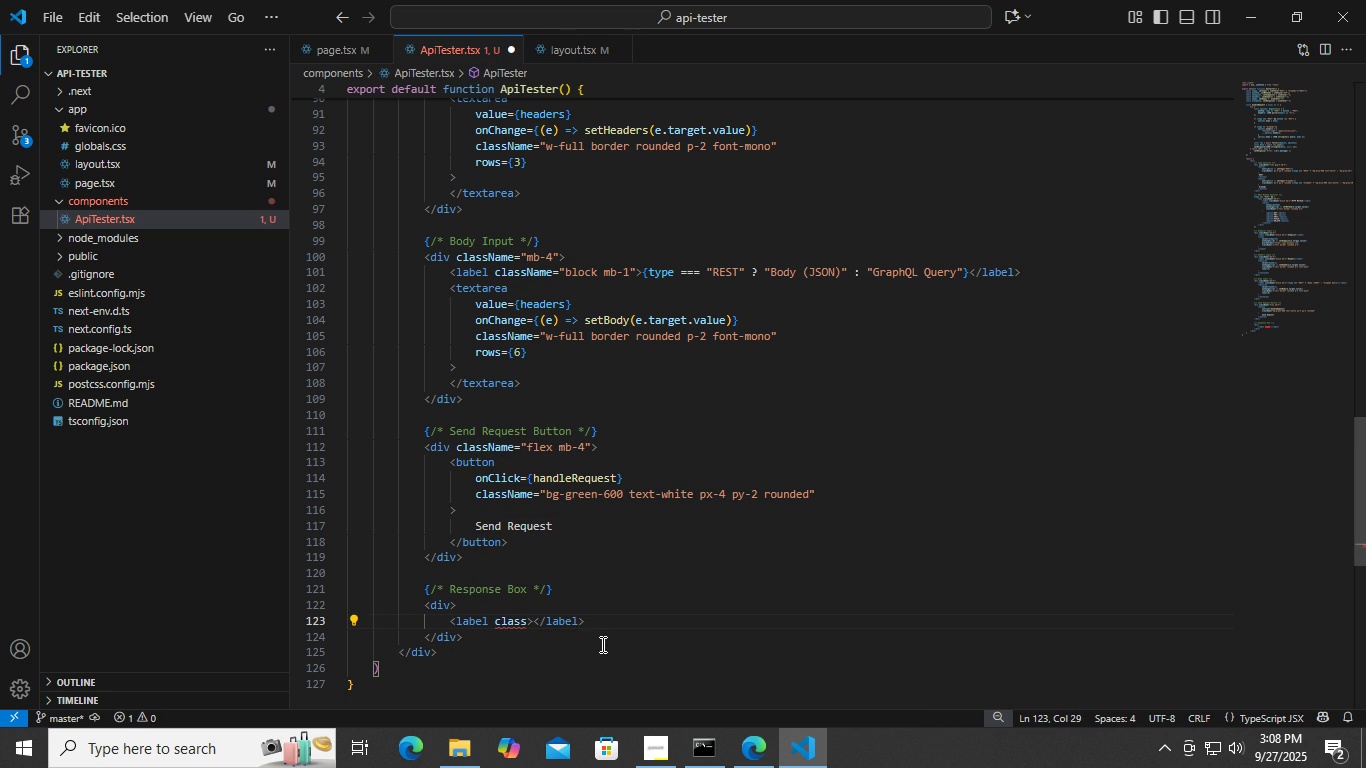 
type(nam)
 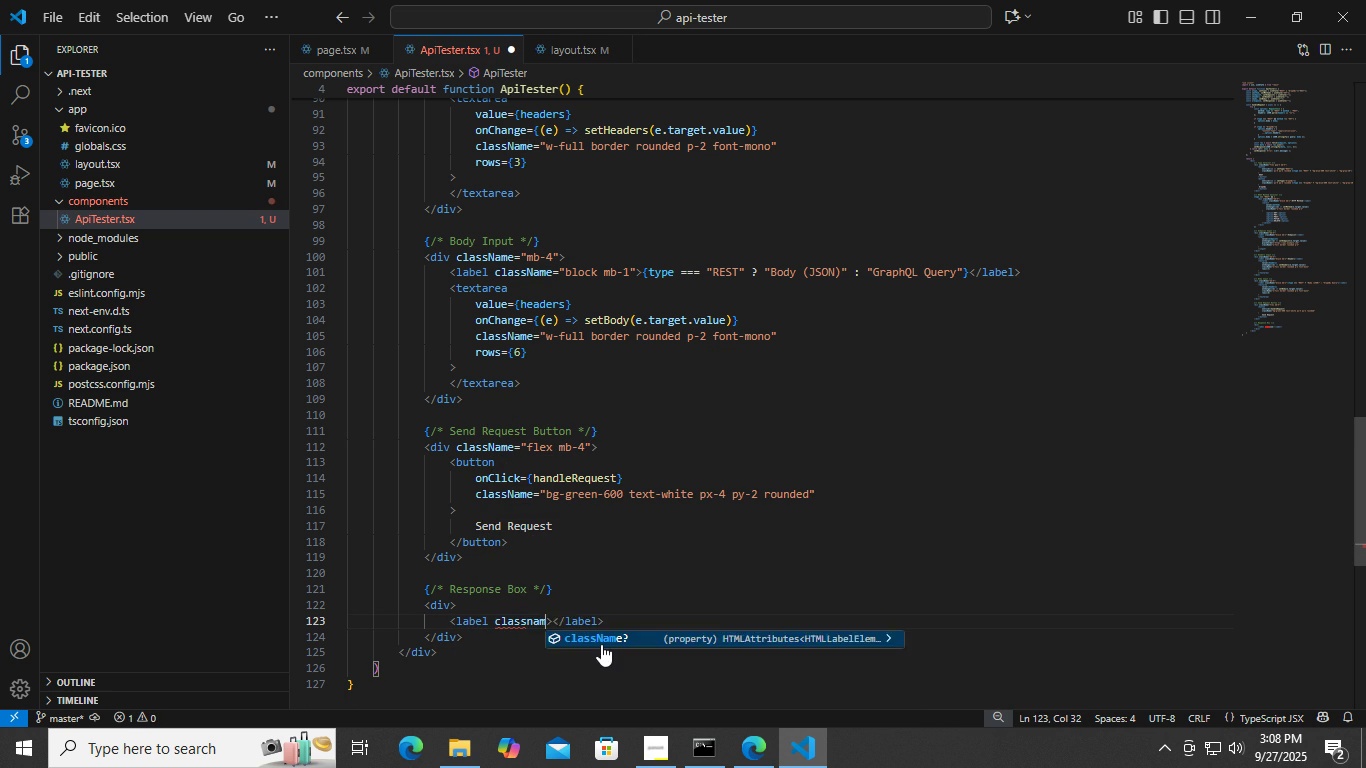 
key(Enter)
 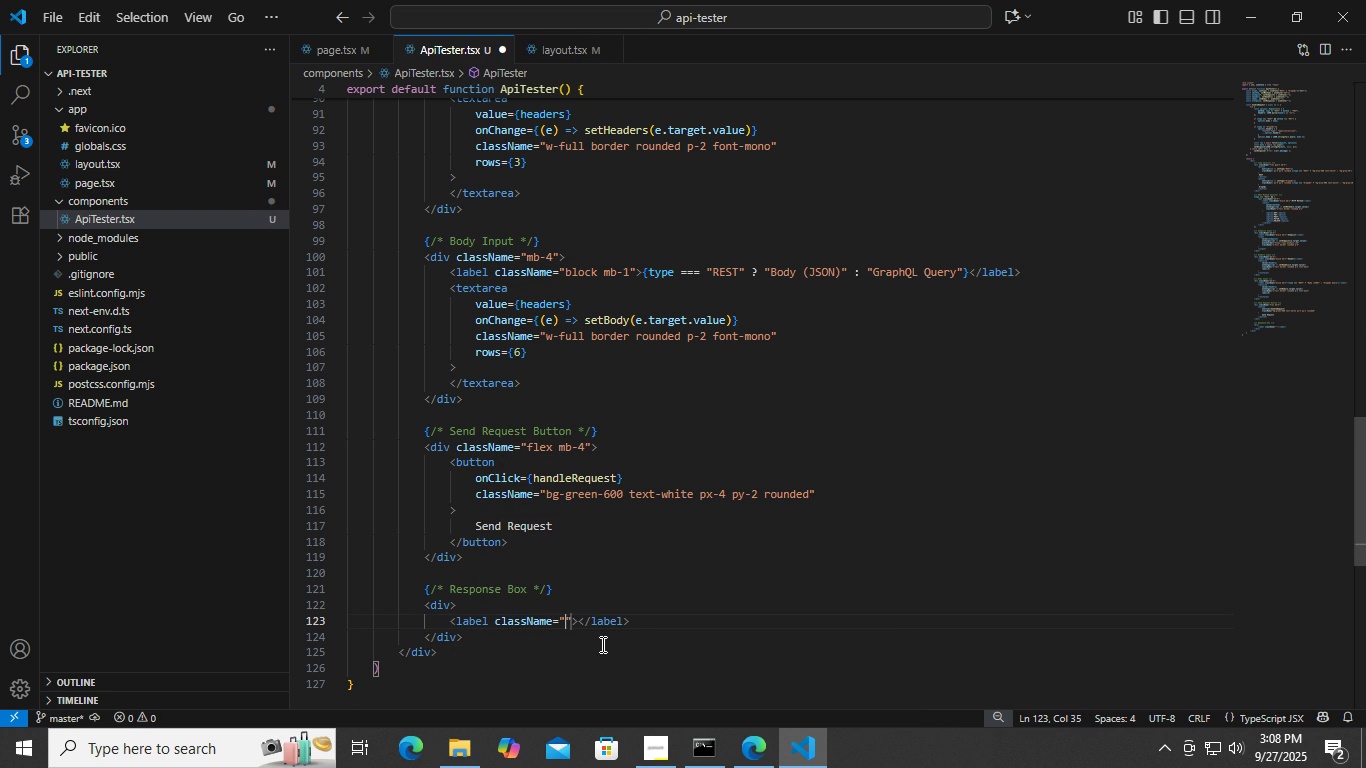 
type(block mb-1 )
key(Backspace)
 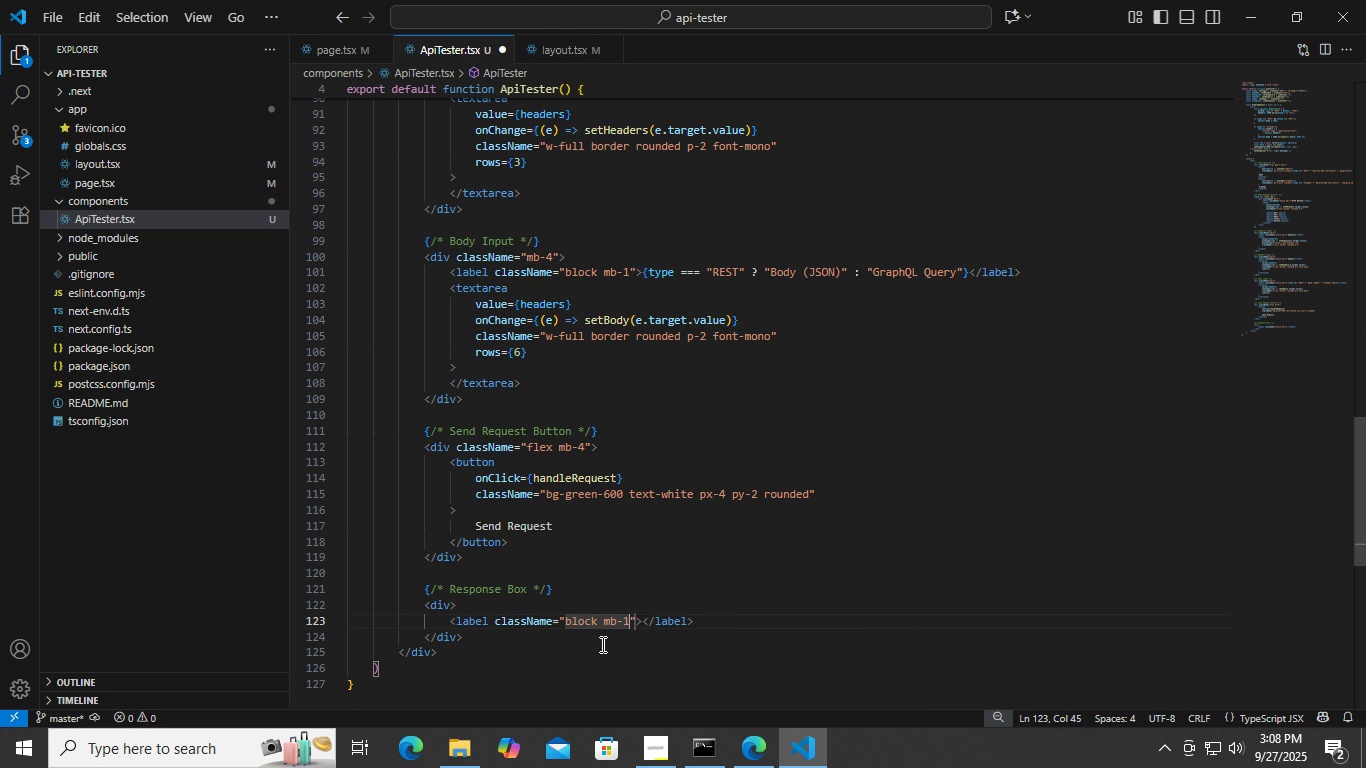 
key(Control+ControlLeft)
 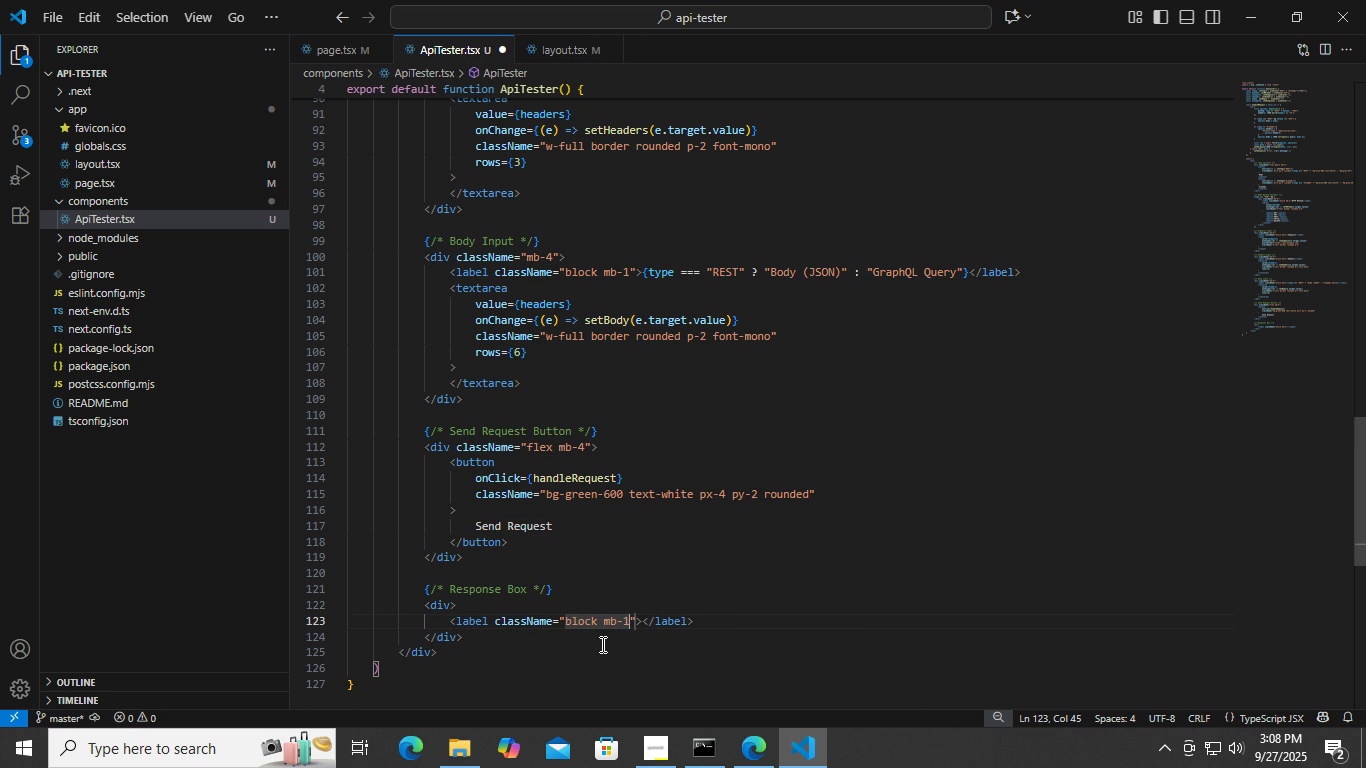 
key(Control+S)
 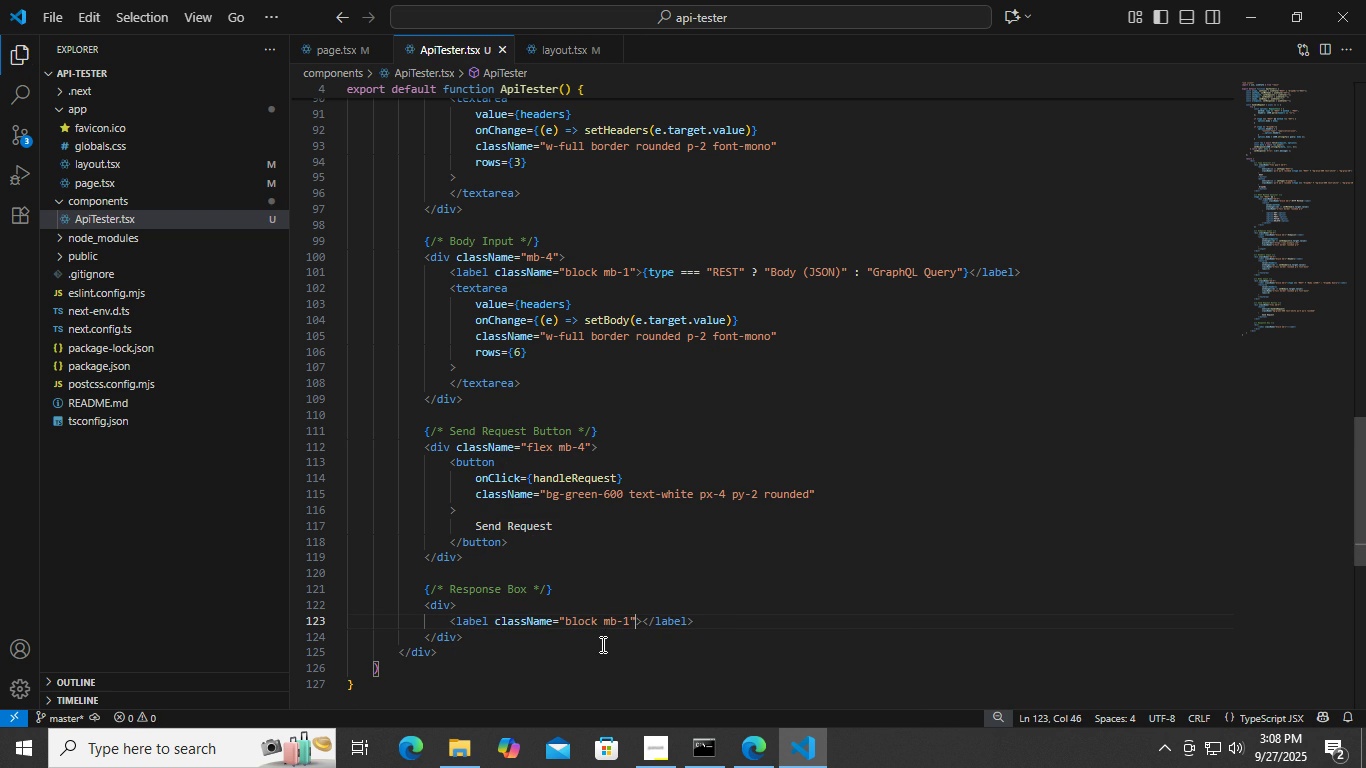 
key(ArrowRight)
 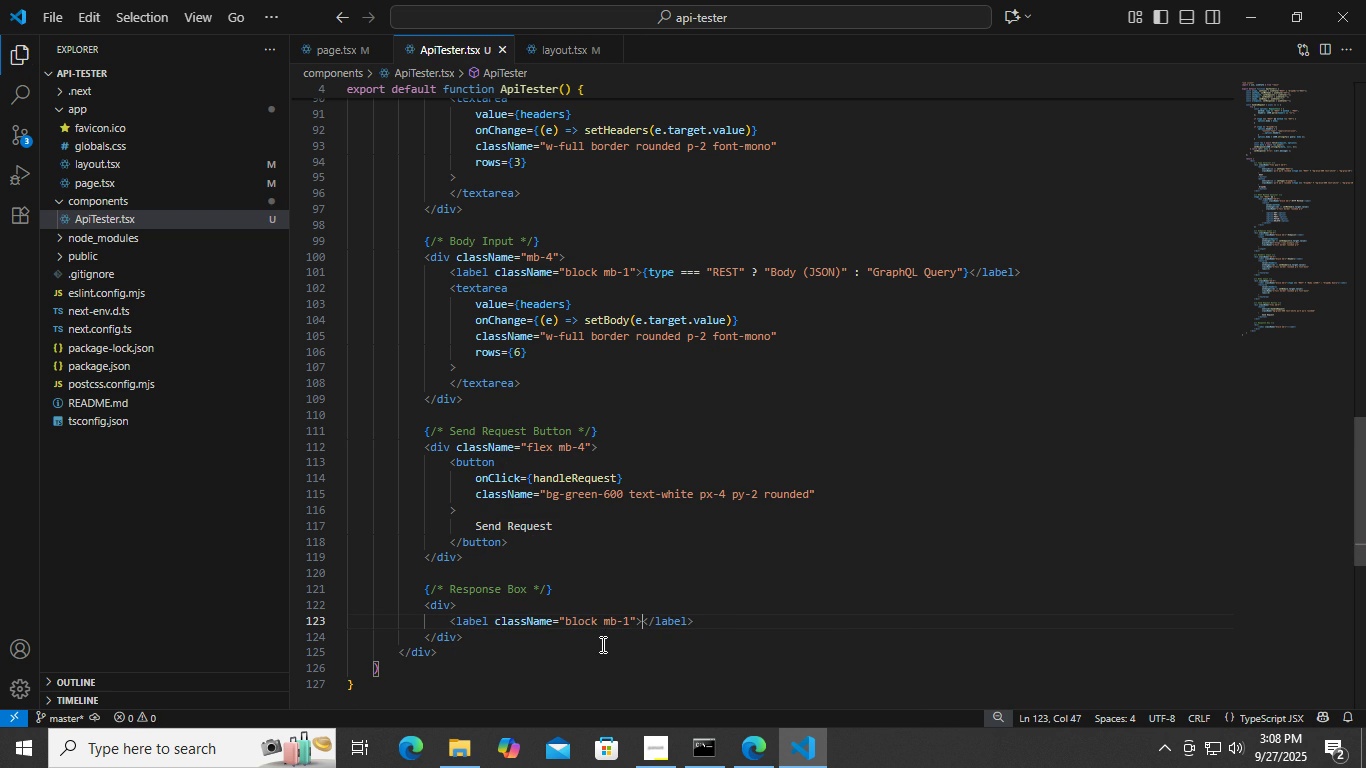 
key(ArrowRight)
 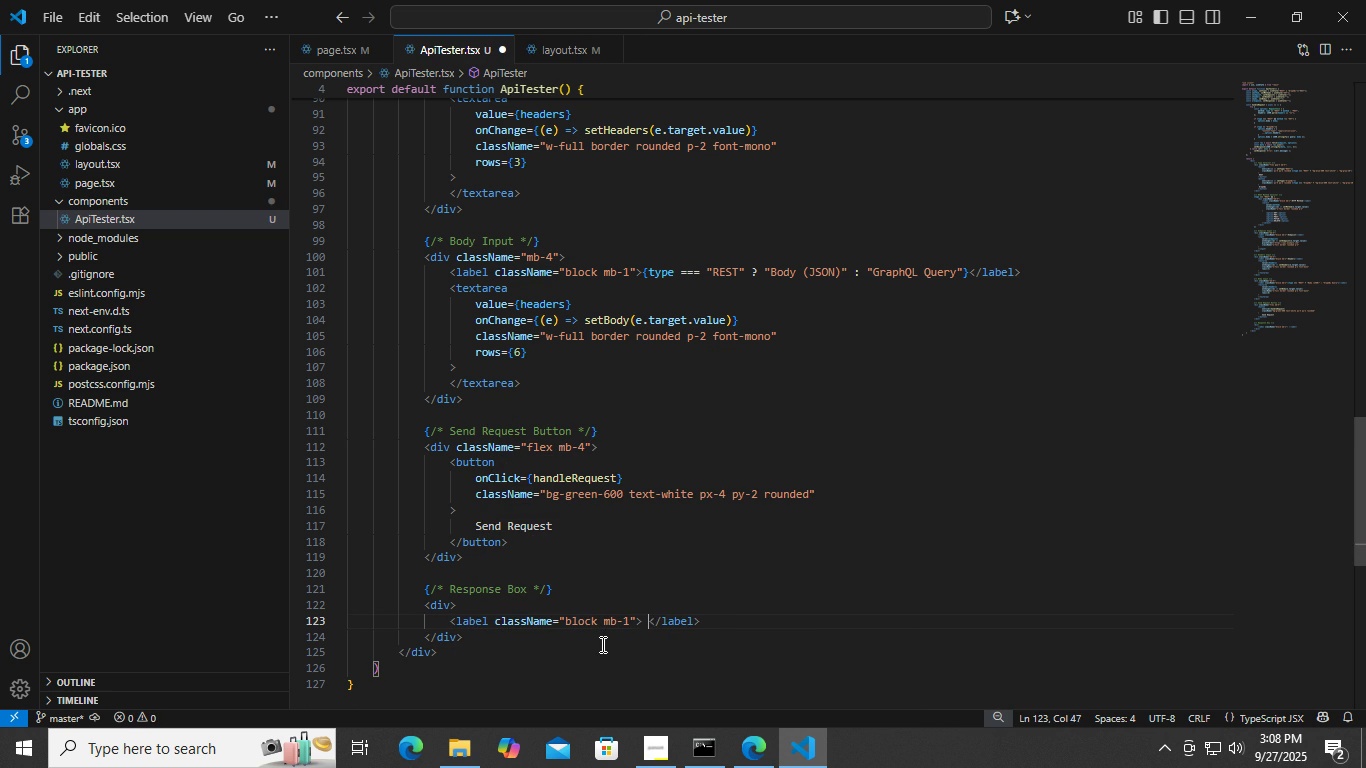 
type( )
key(Backspace)
type(Response)